 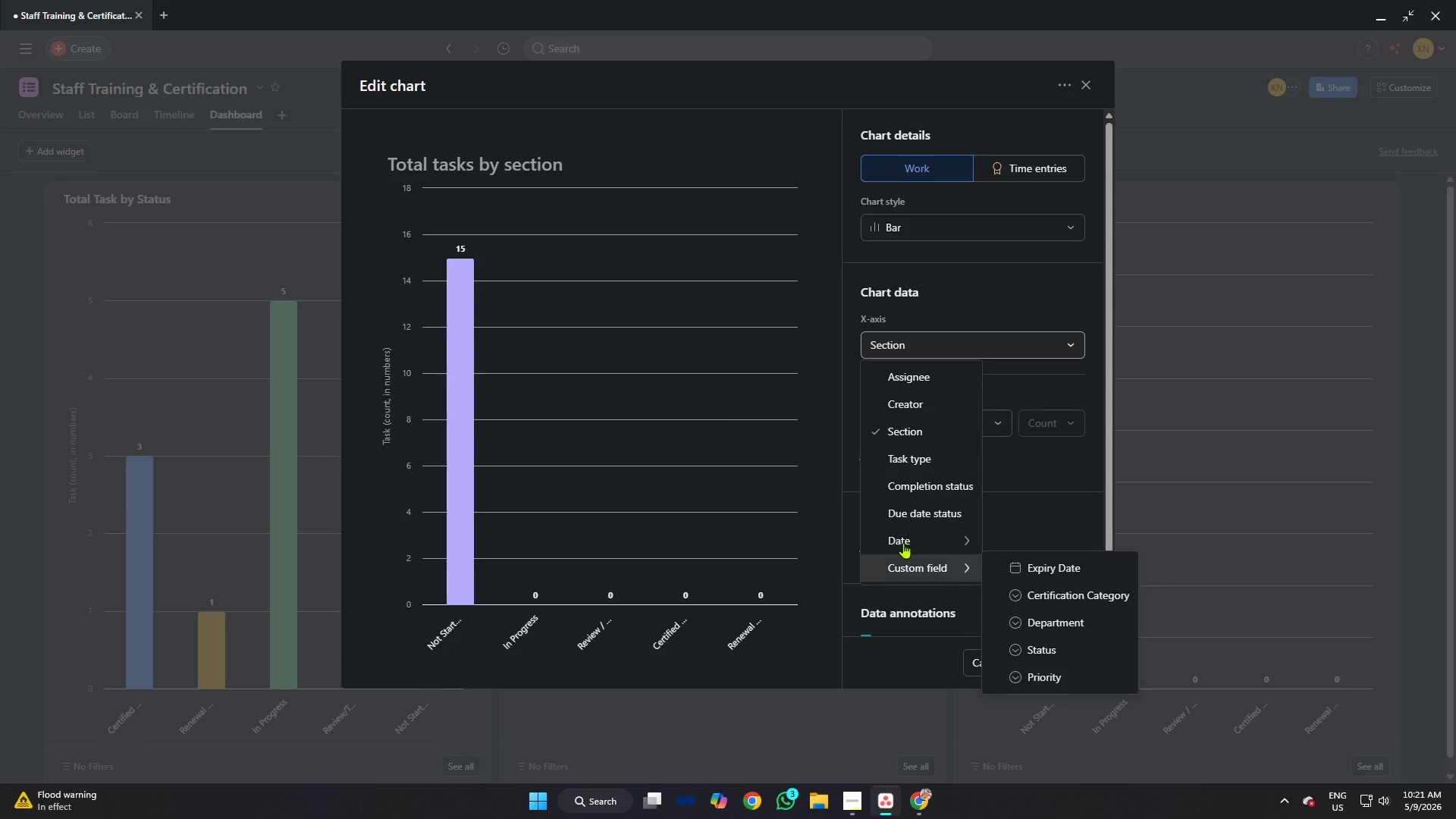 
left_click([1006, 303])
 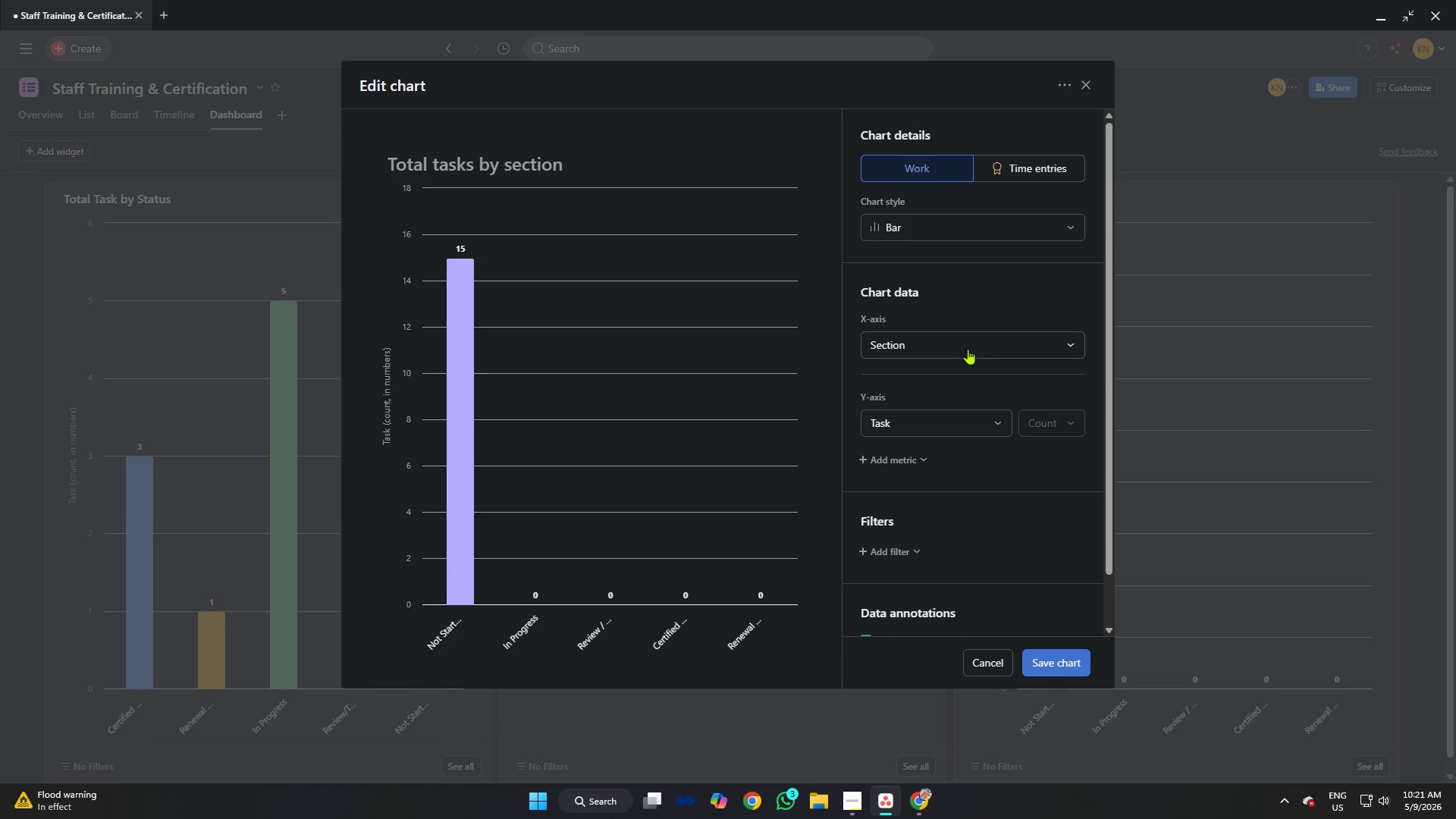 
left_click([965, 349])
 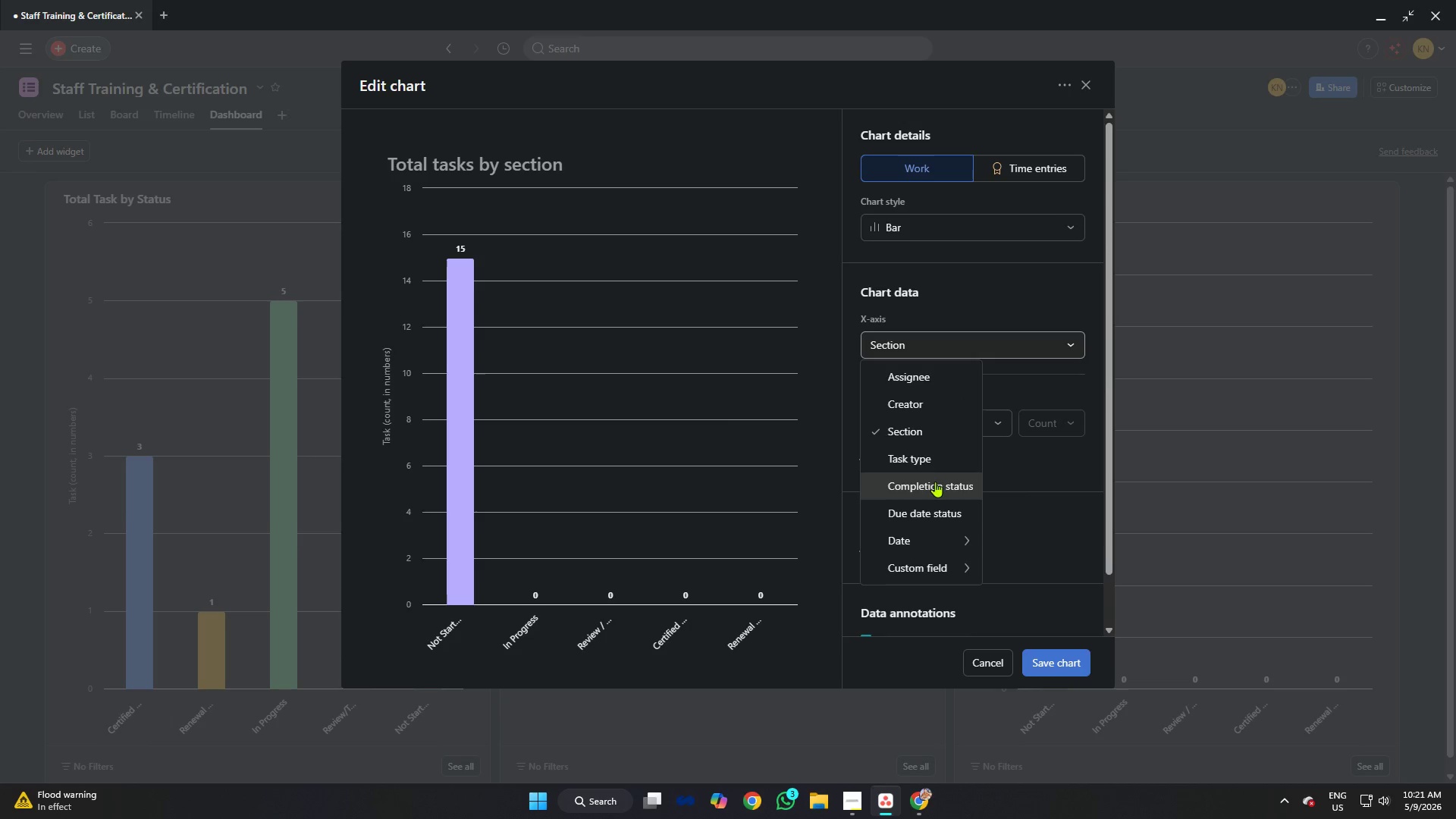 
left_click([930, 494])
 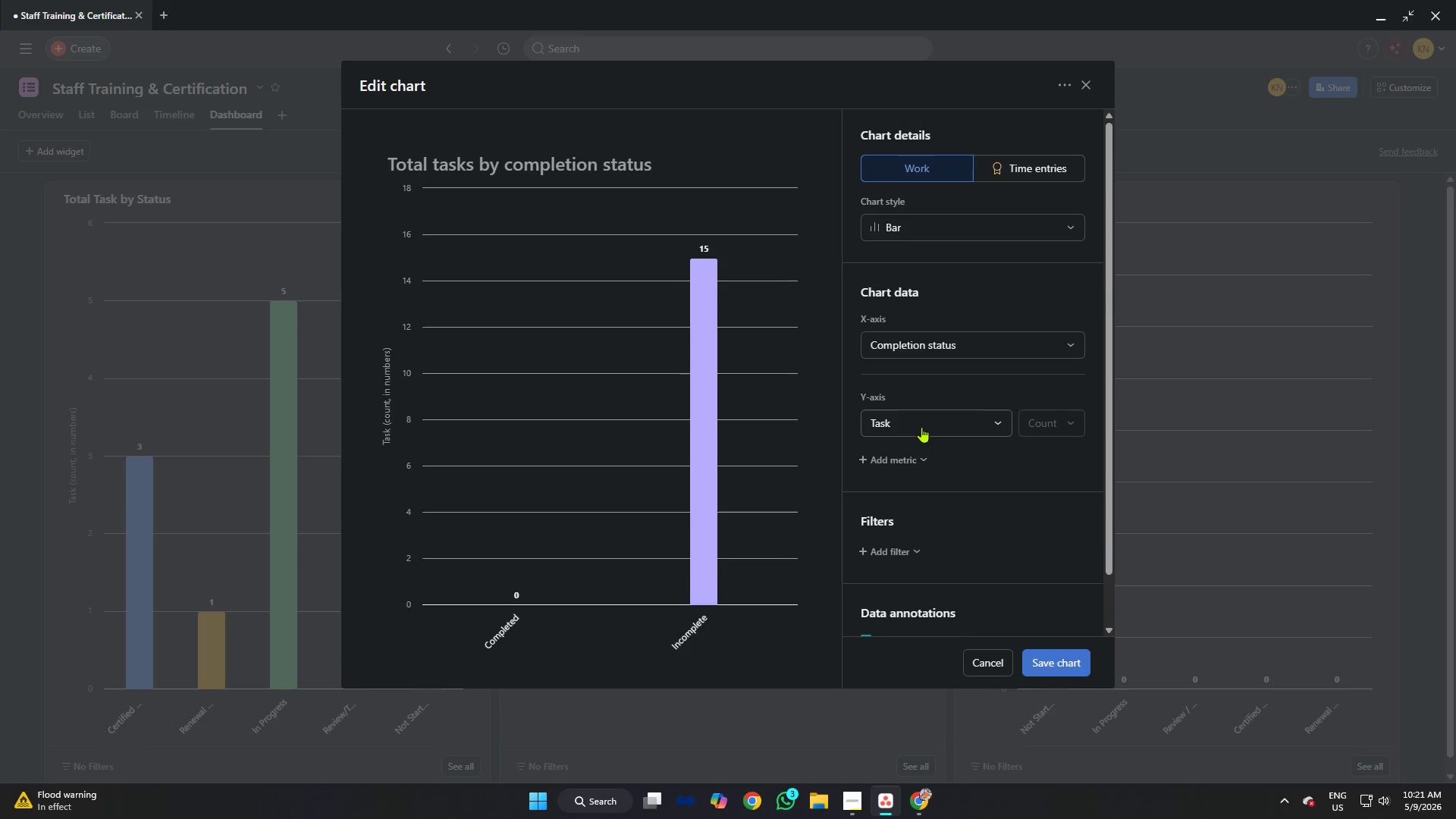 
left_click([924, 423])
 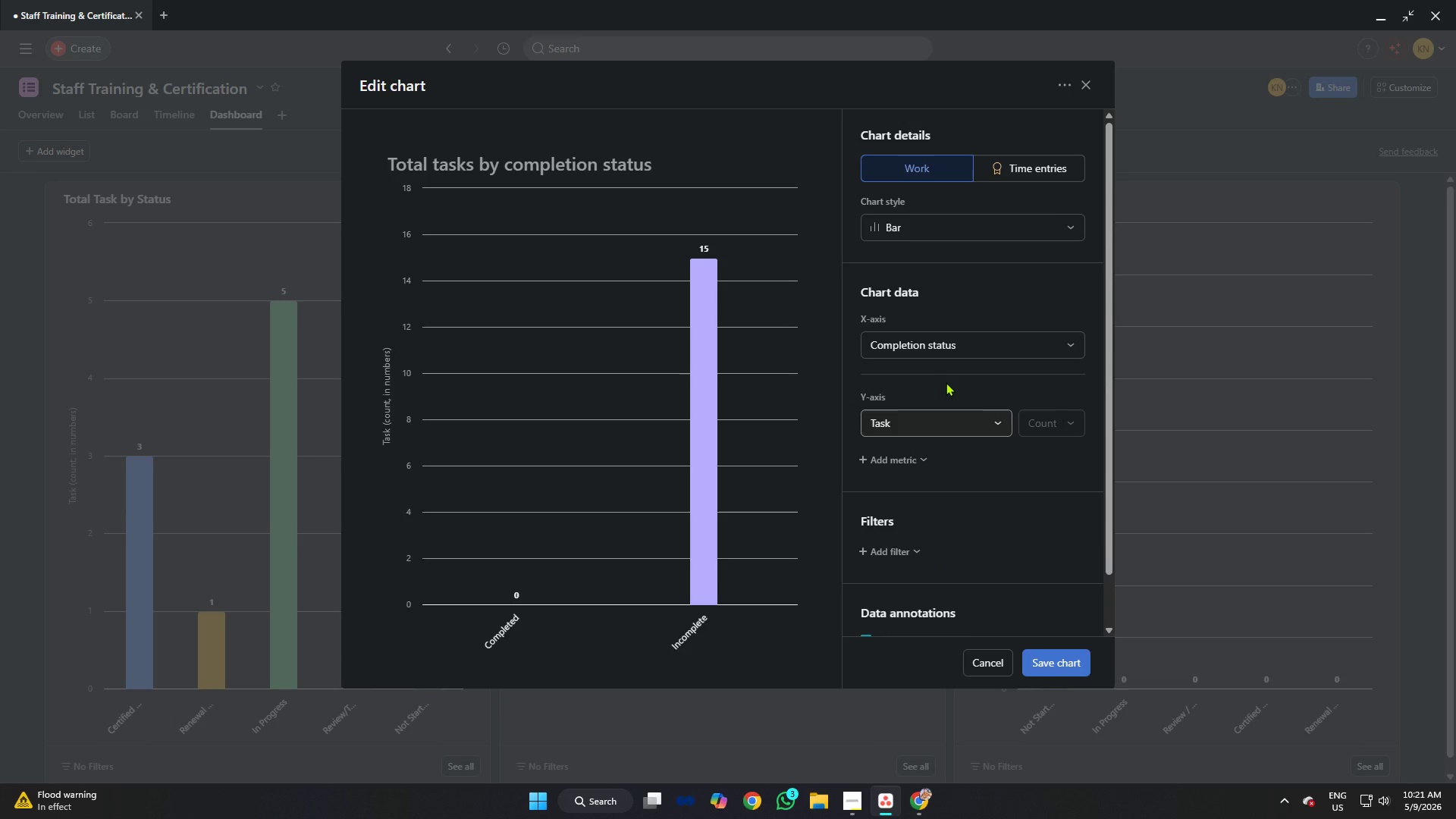 
double_click([962, 337])
 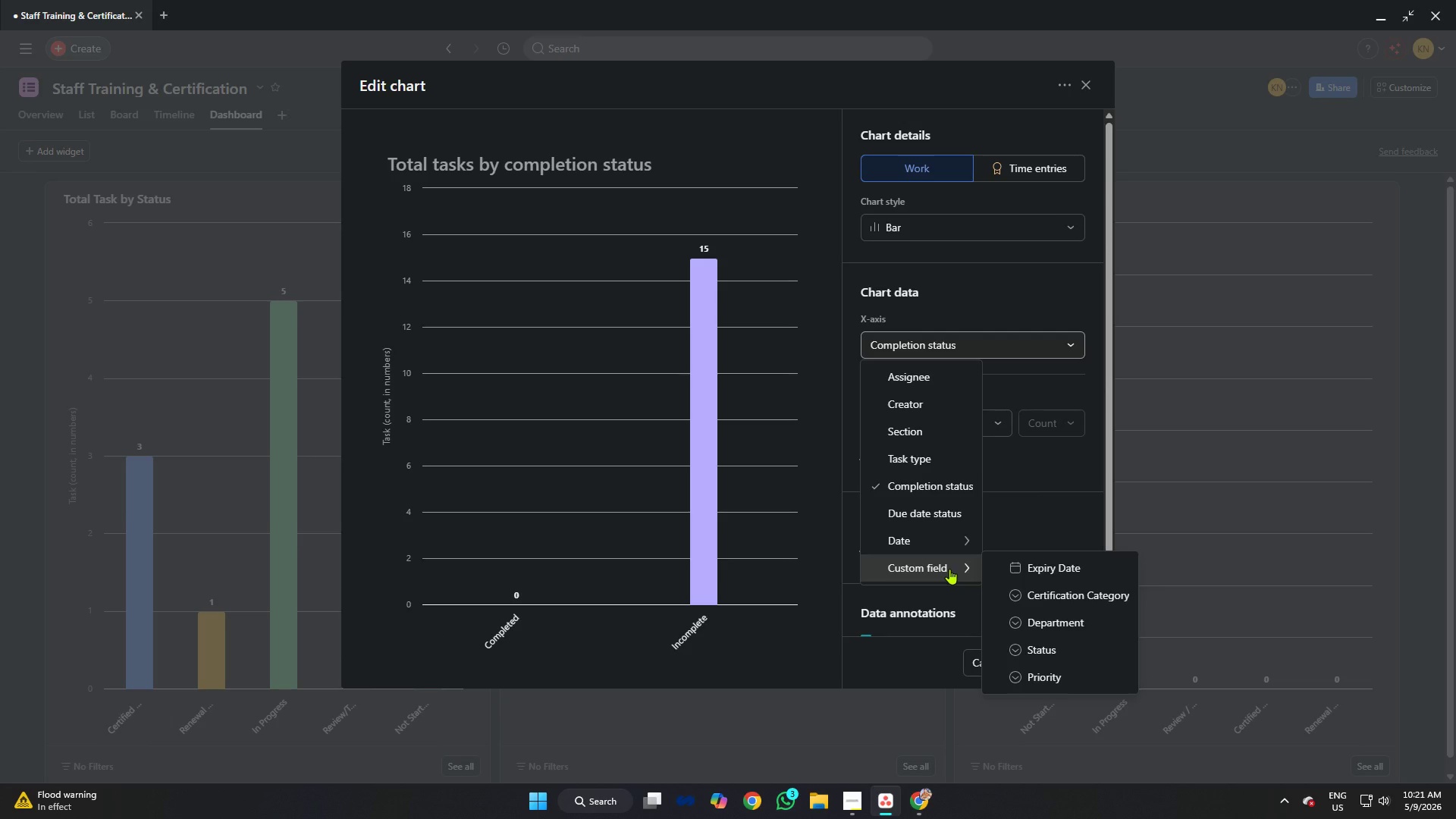 
scroll: coordinate [1043, 586], scroll_direction: down, amount: 5.0
 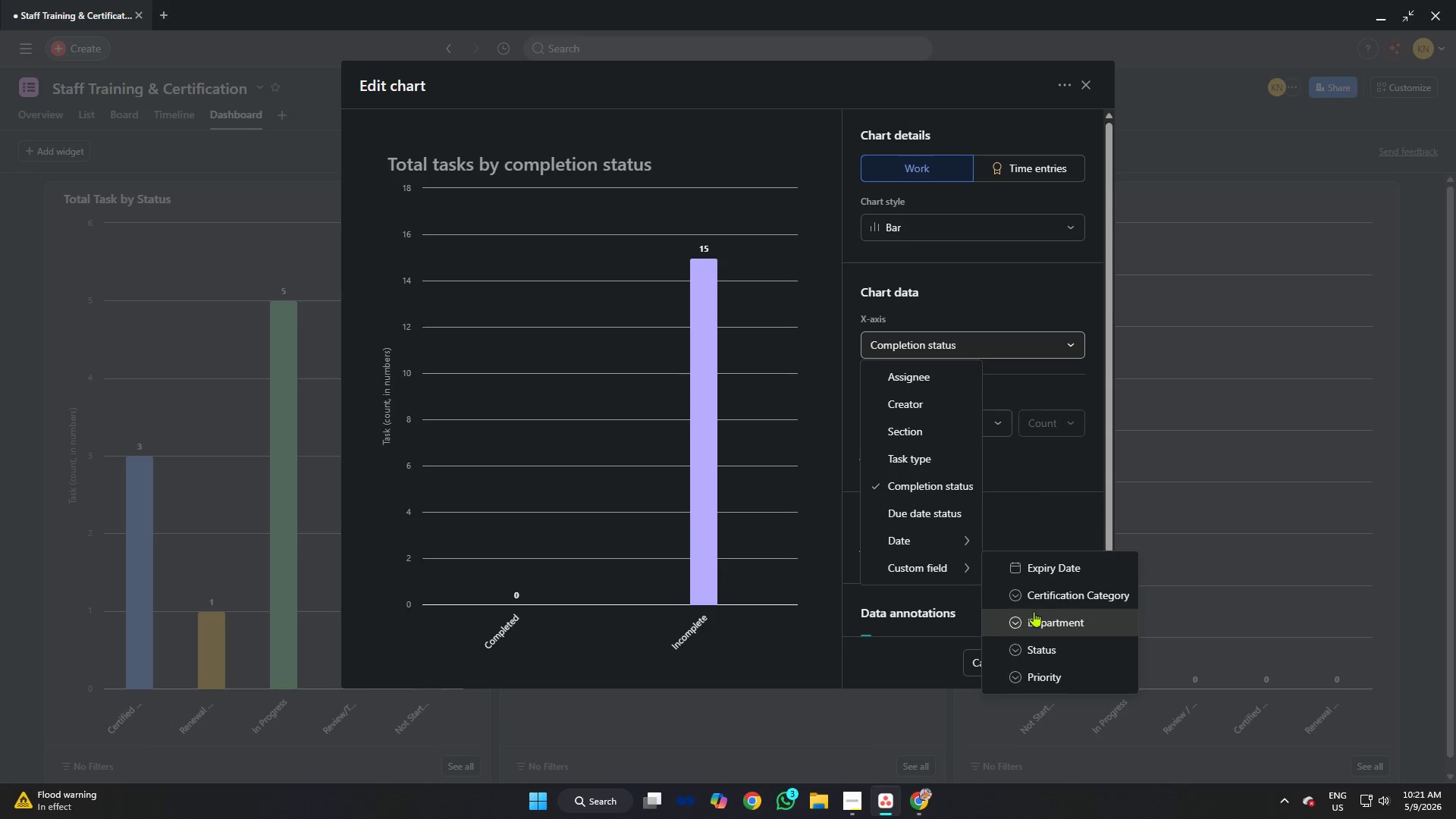 
left_click([1027, 494])
 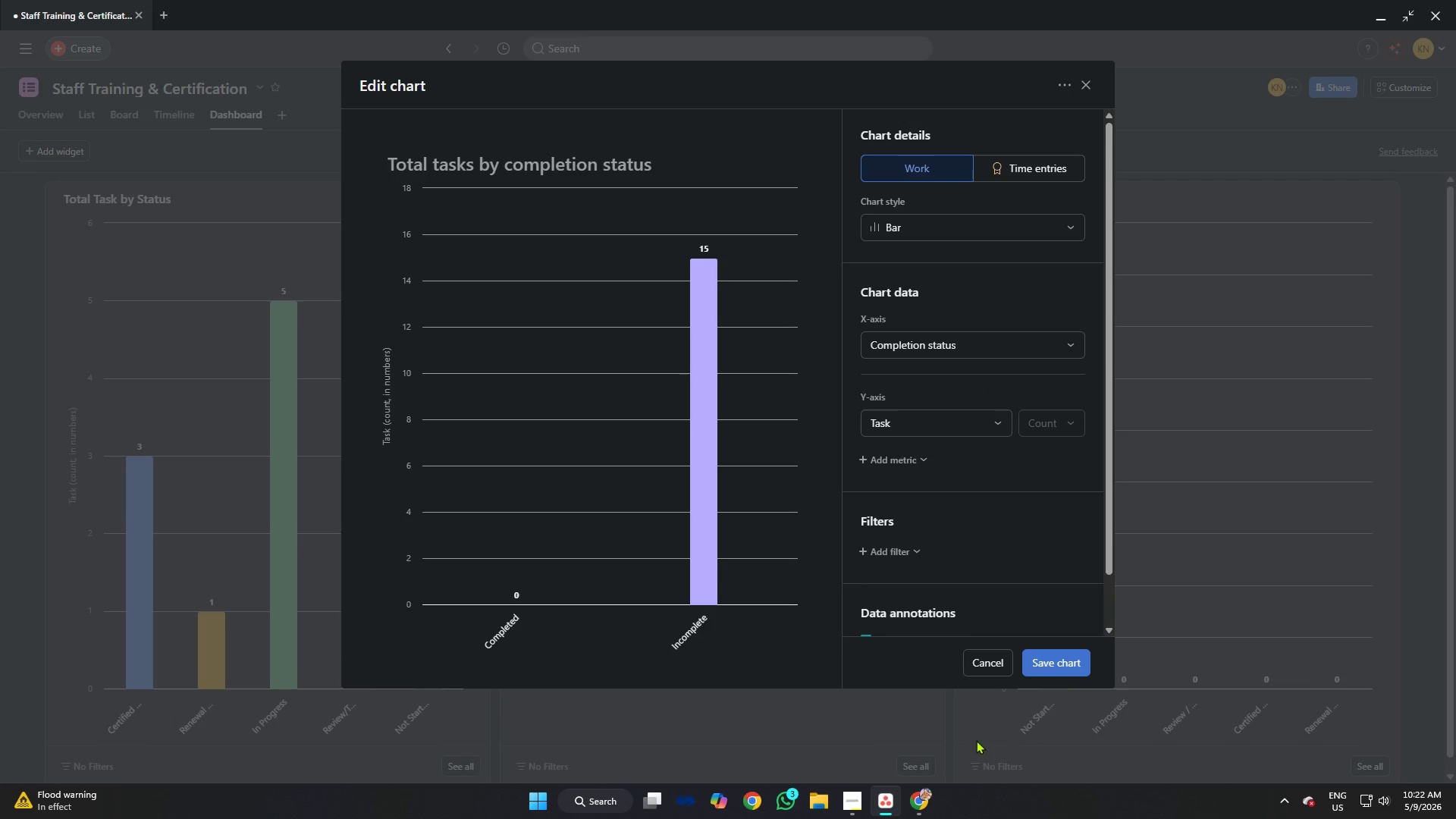 
left_click([981, 660])
 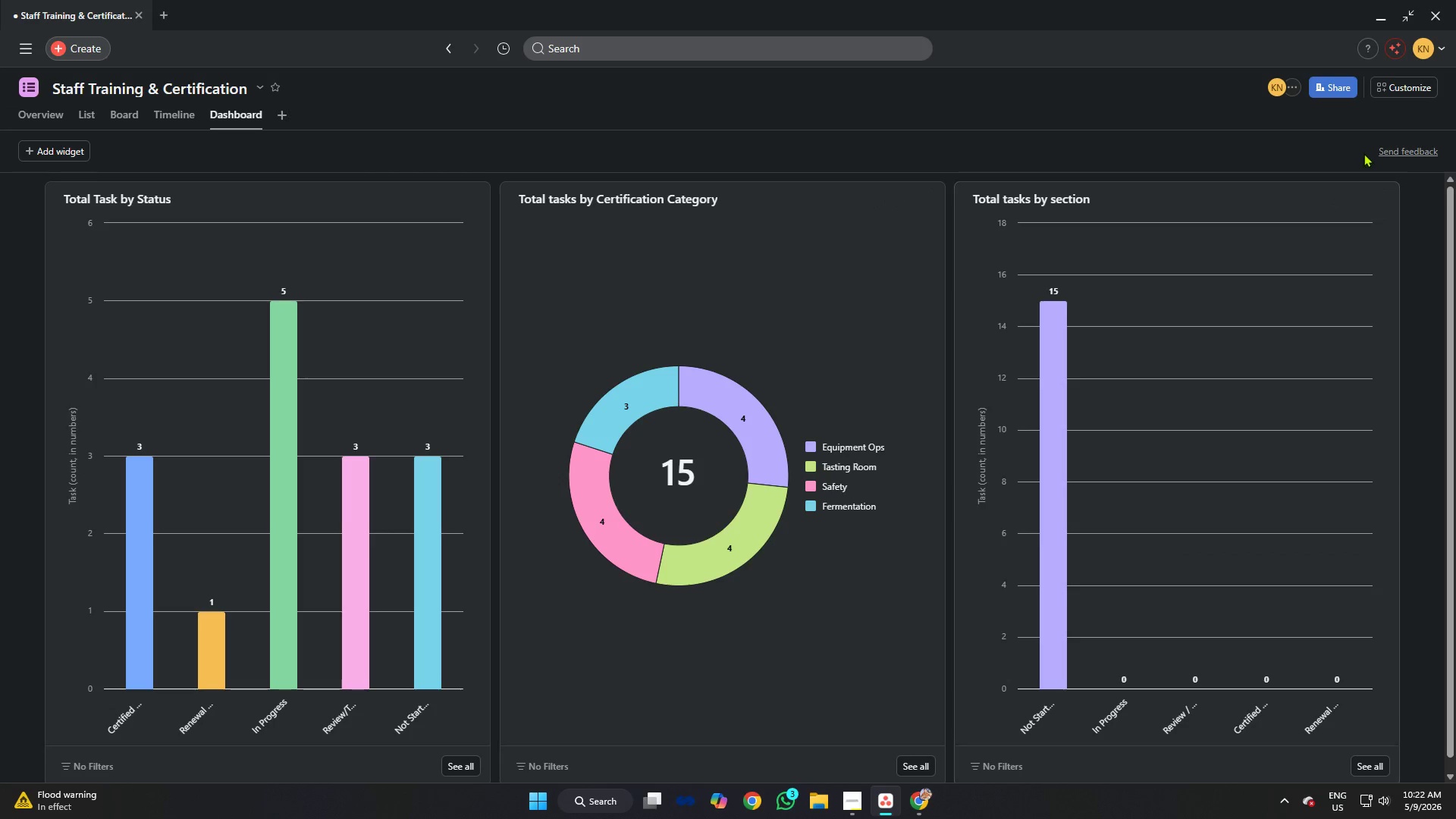 
left_click([1333, 202])
 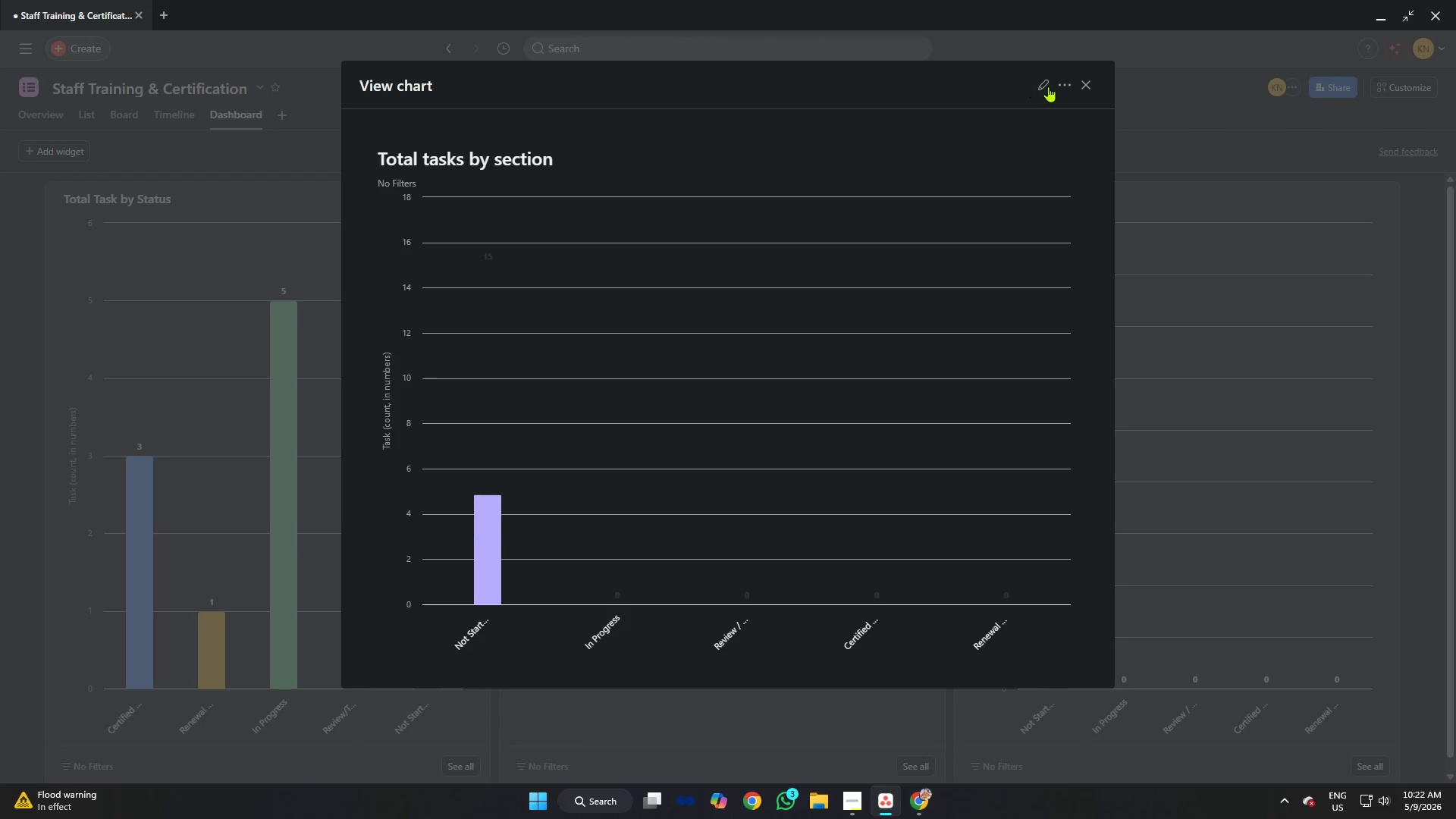 
left_click([1048, 86])
 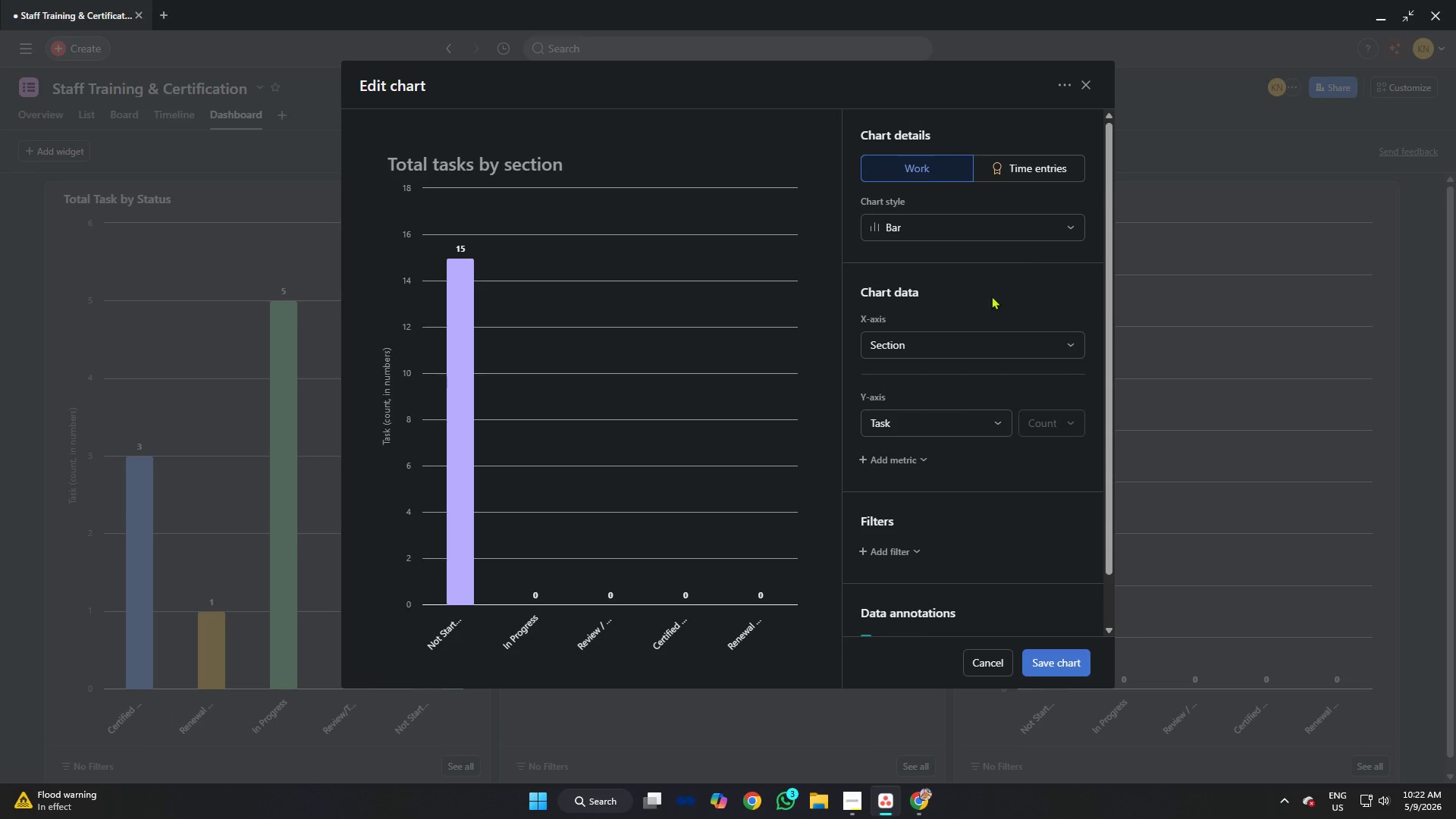 
left_click([1069, 82])
 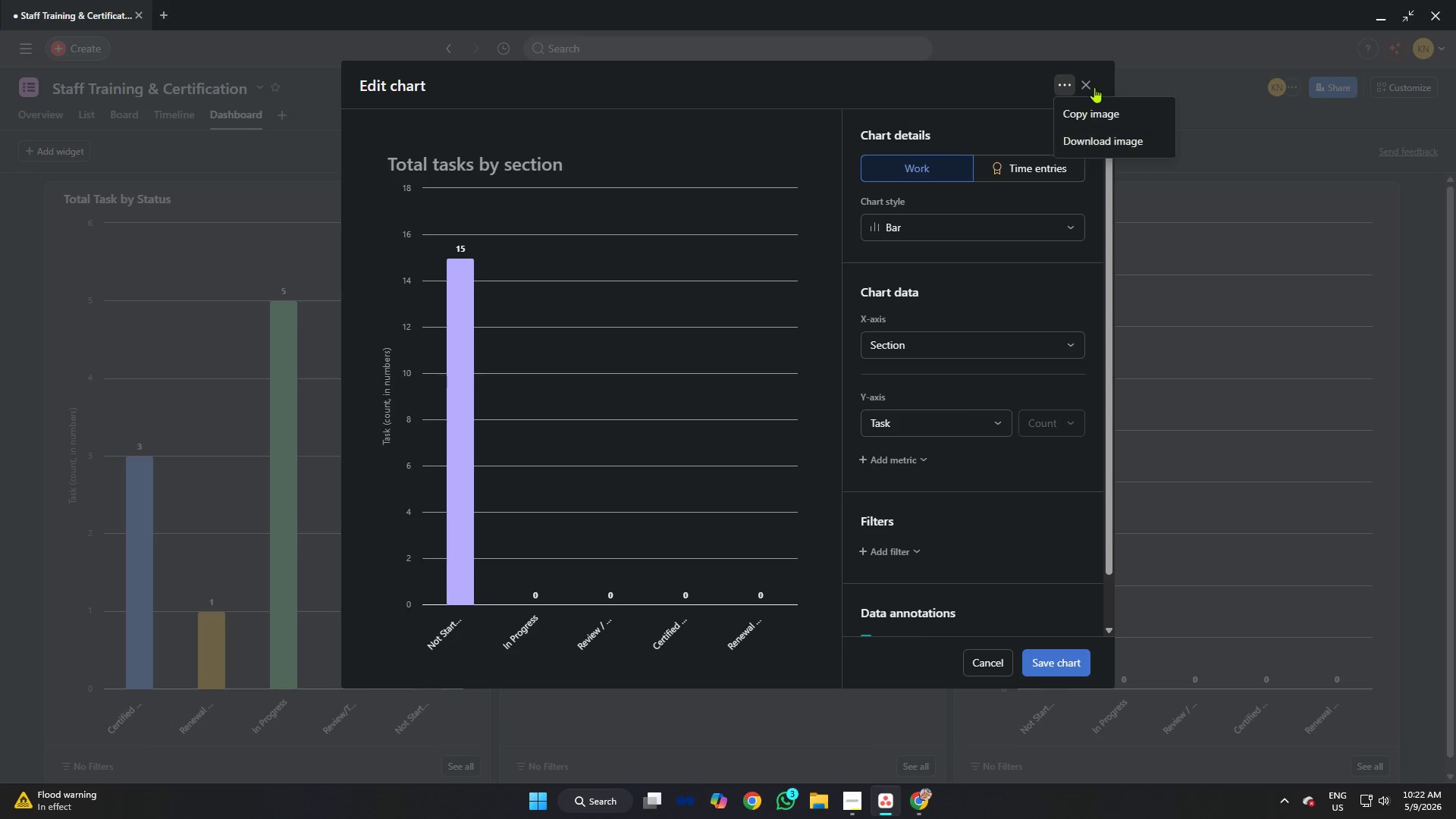 
left_click([1094, 82])